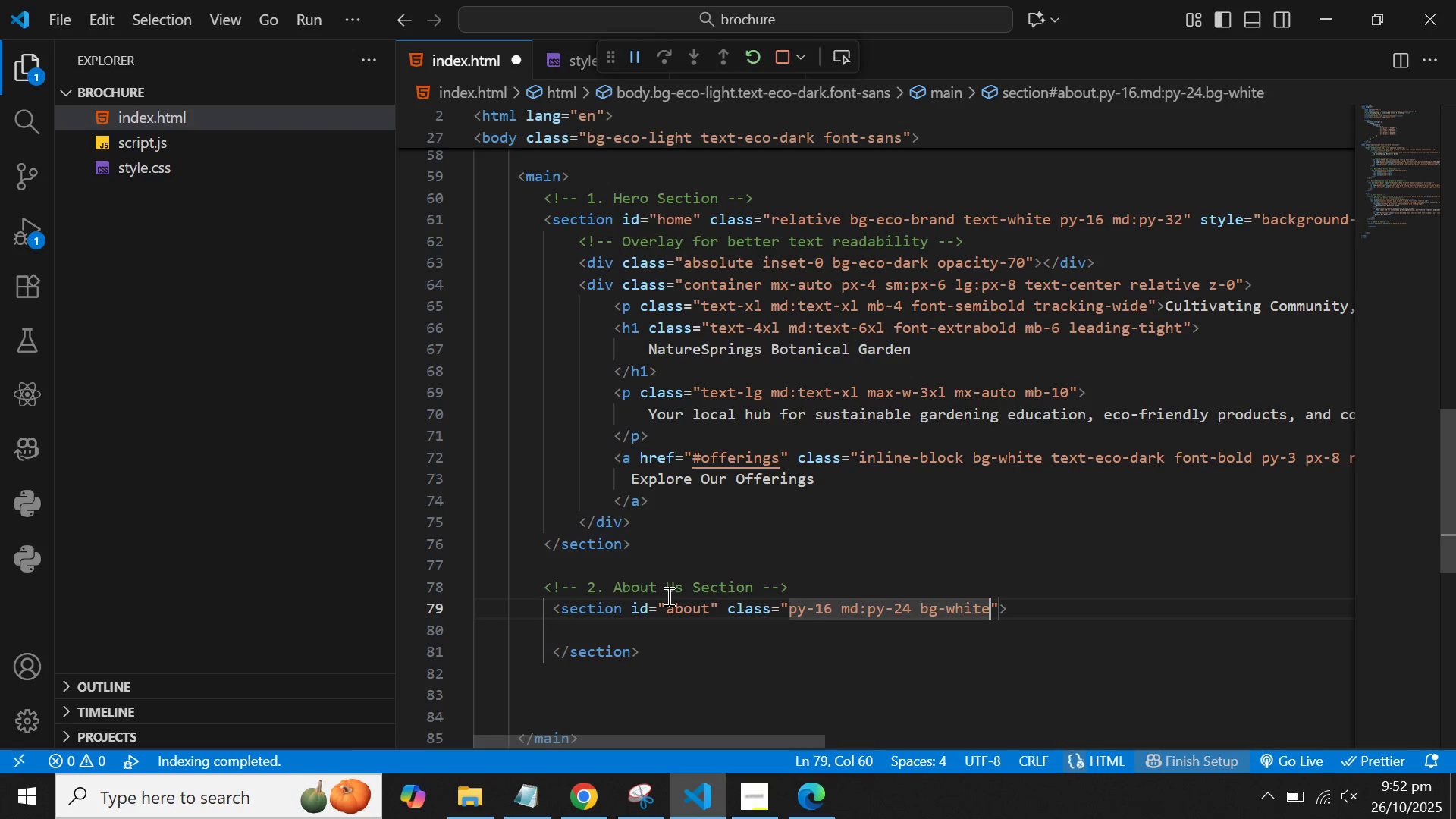 
key(ArrowRight)
 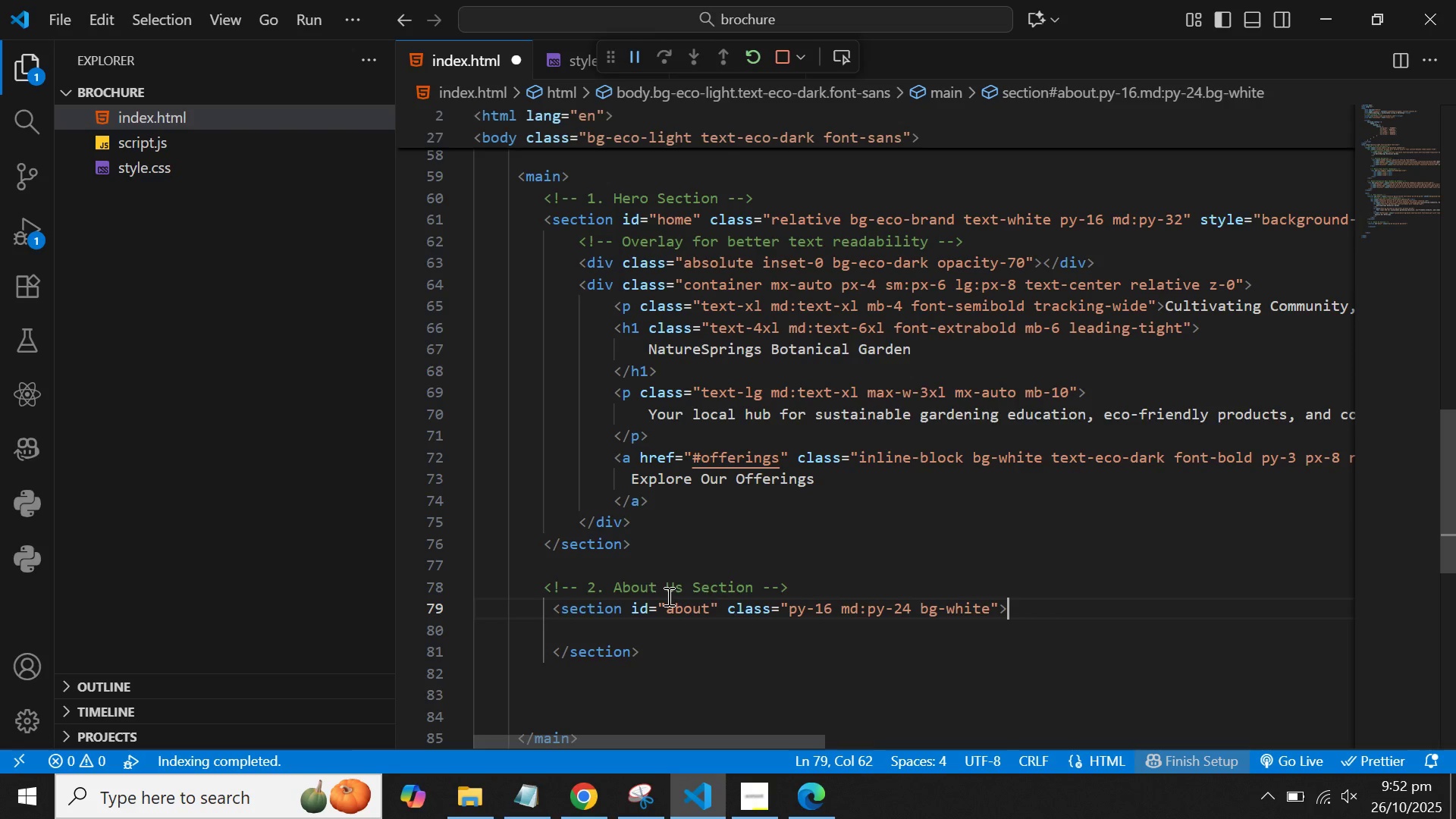 
key(ArrowRight)
 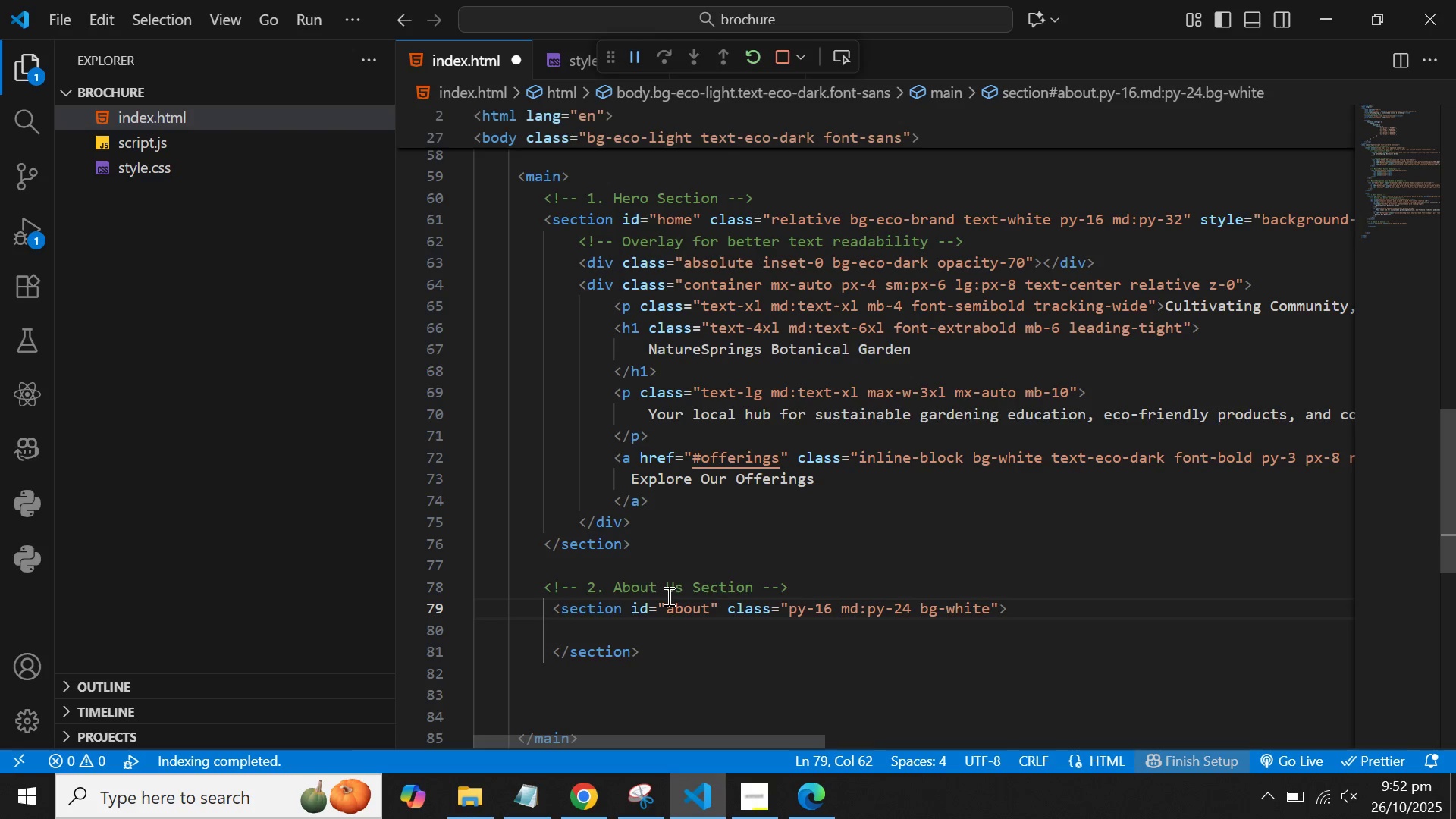 
wait(8.71)
 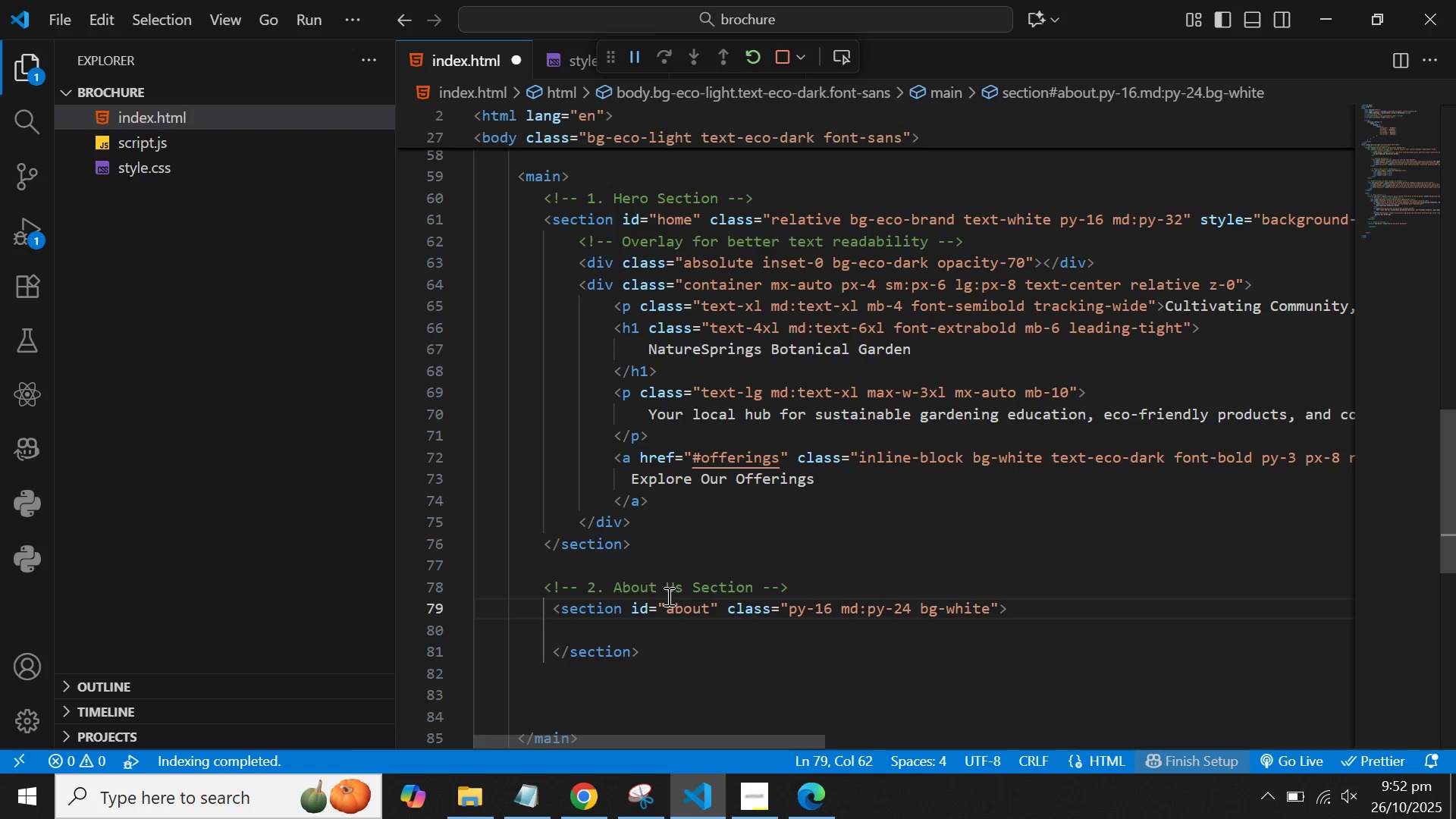 
key(Enter)
 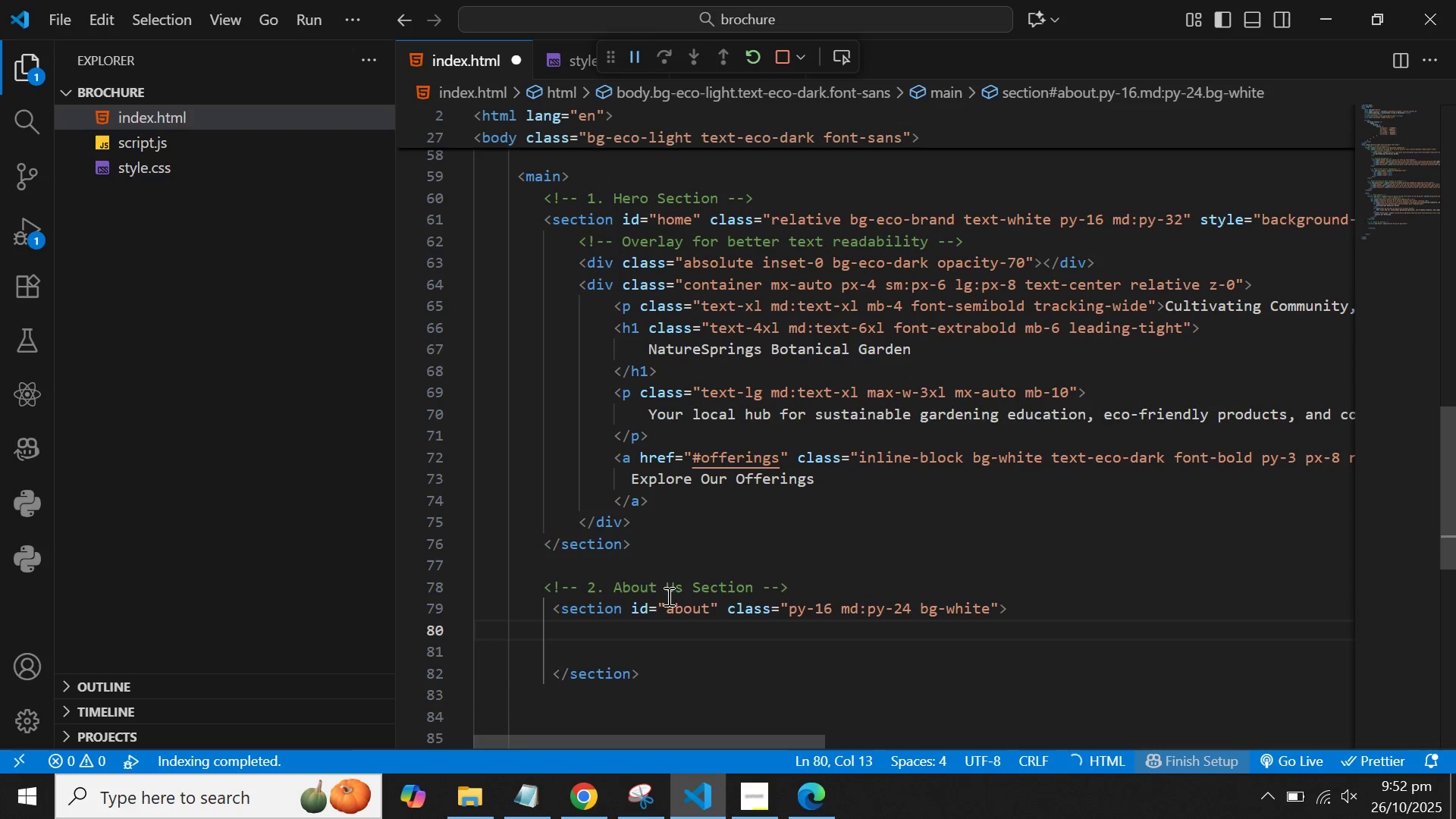 
type(<div>)
 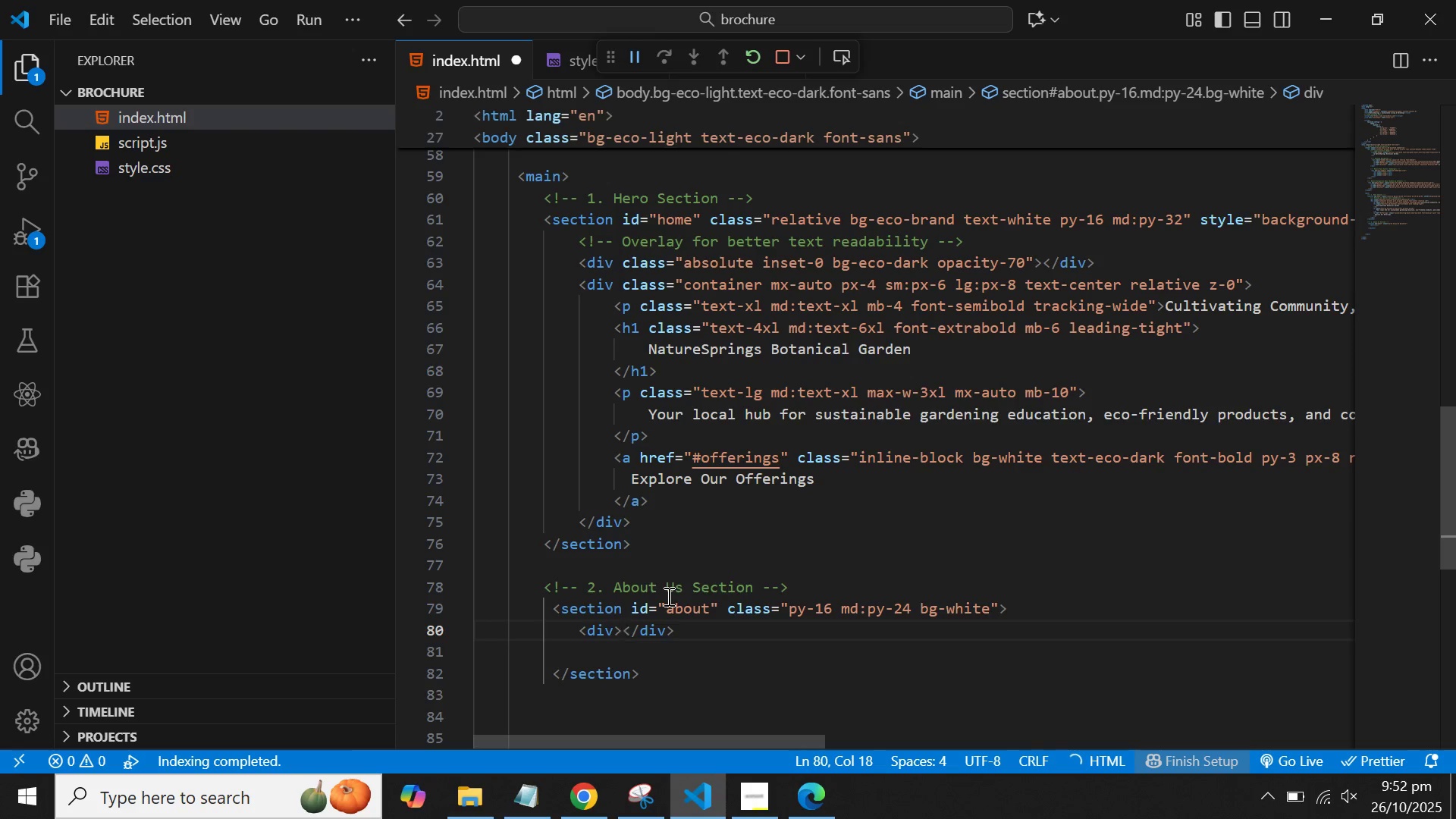 
key(Enter)
 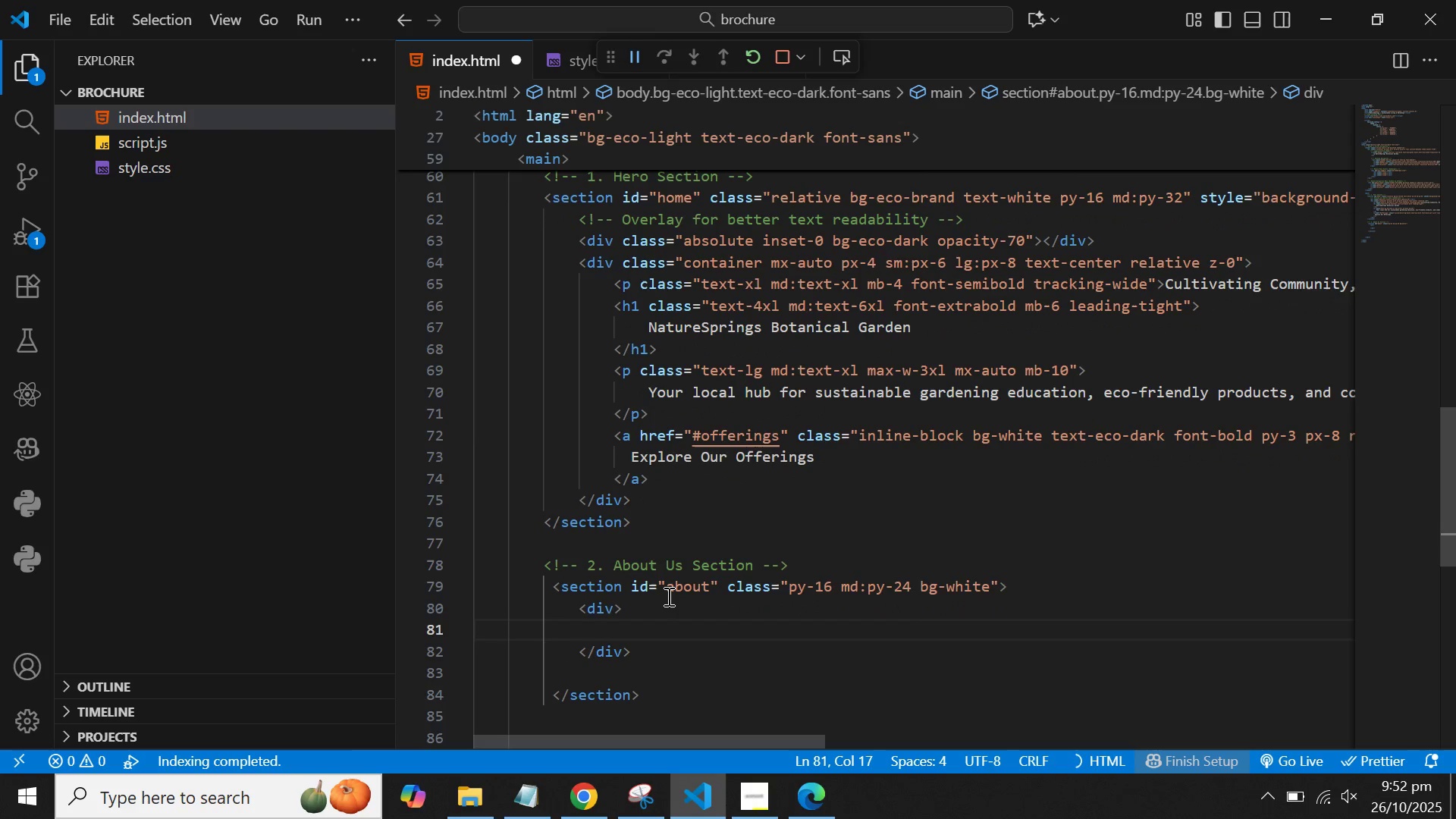 
key(ArrowUp)
 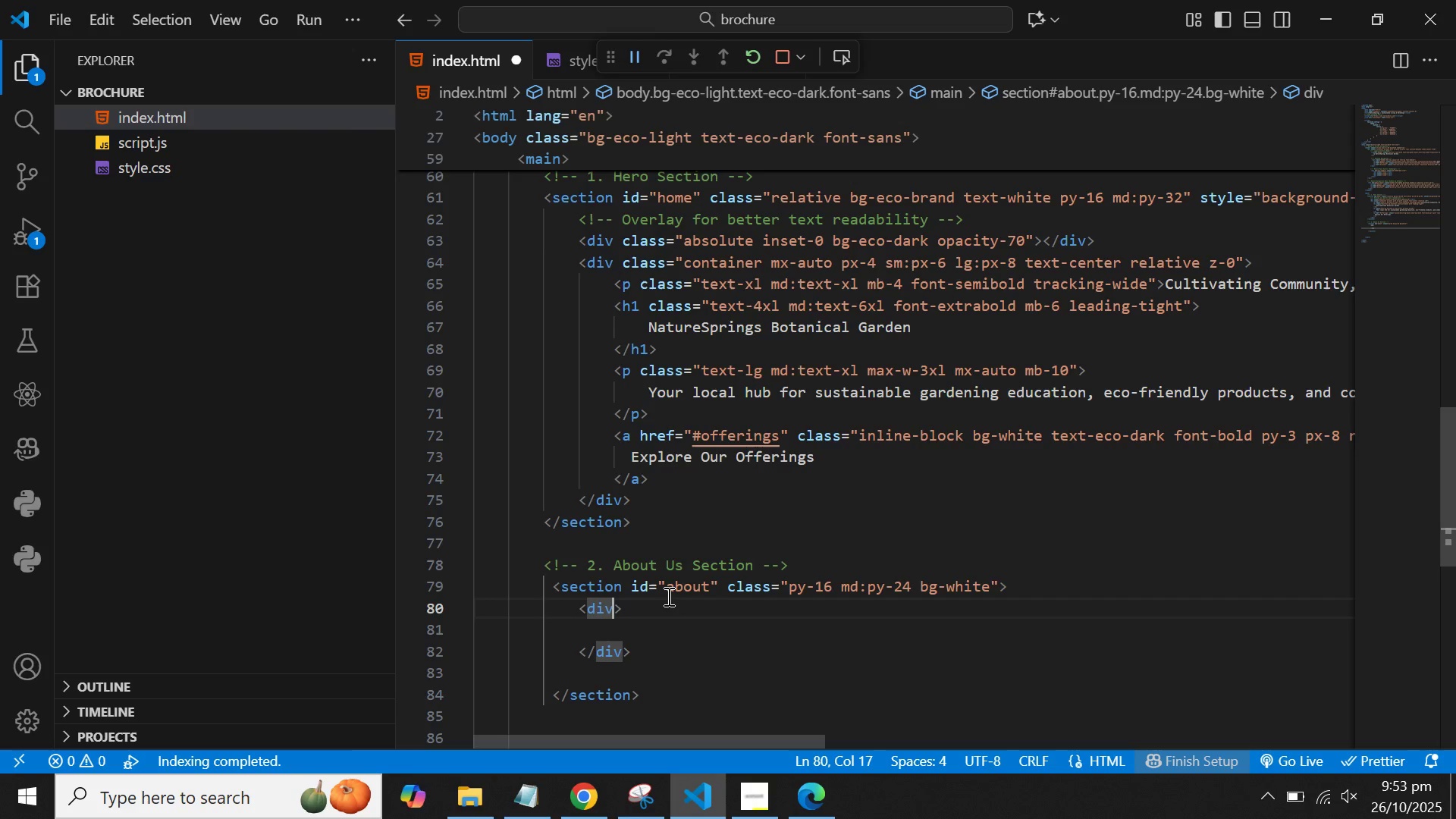 
wait(28.15)
 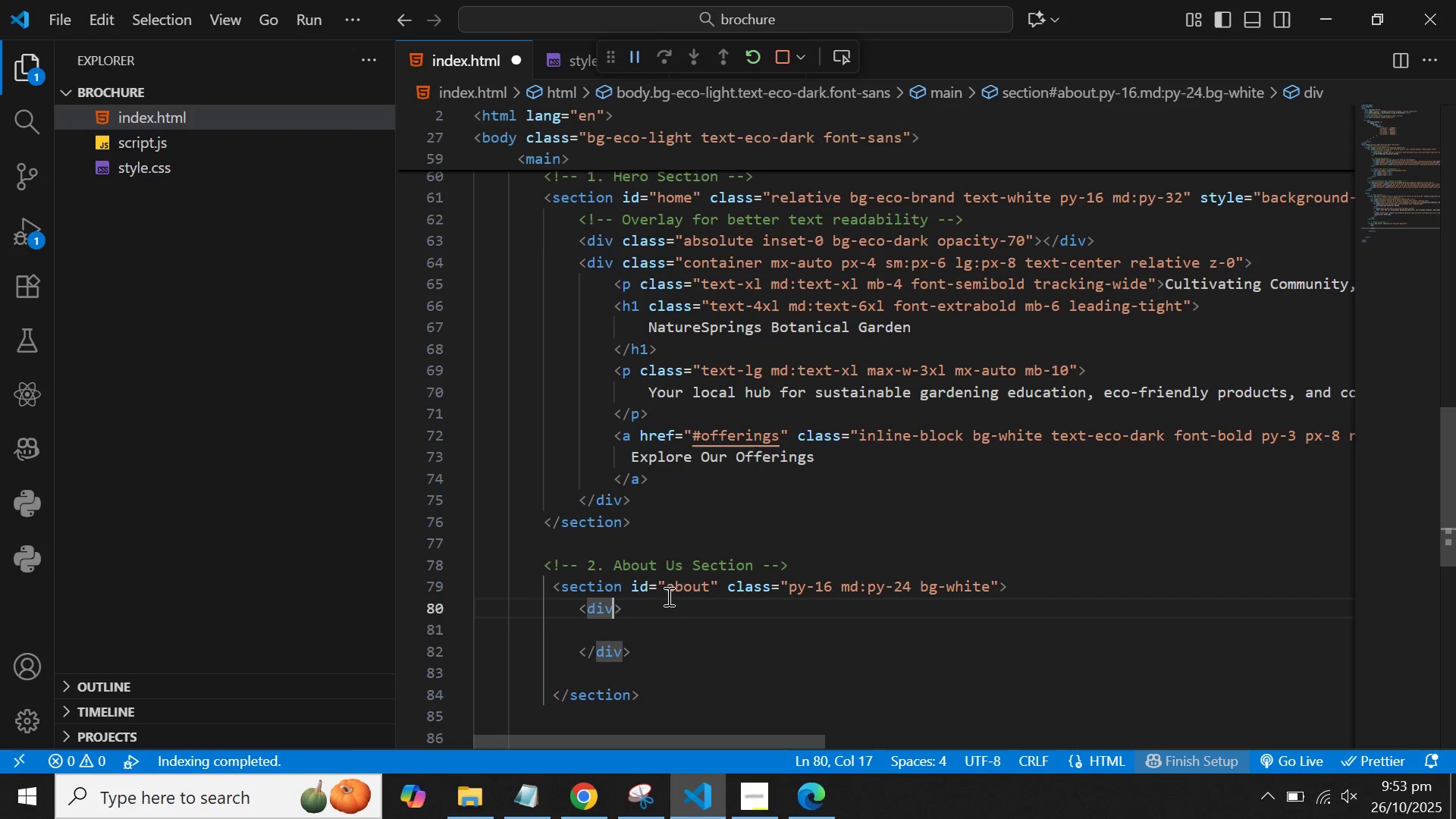 
scroll: coordinate [770, 504], scroll_direction: up, amount: 18.0
 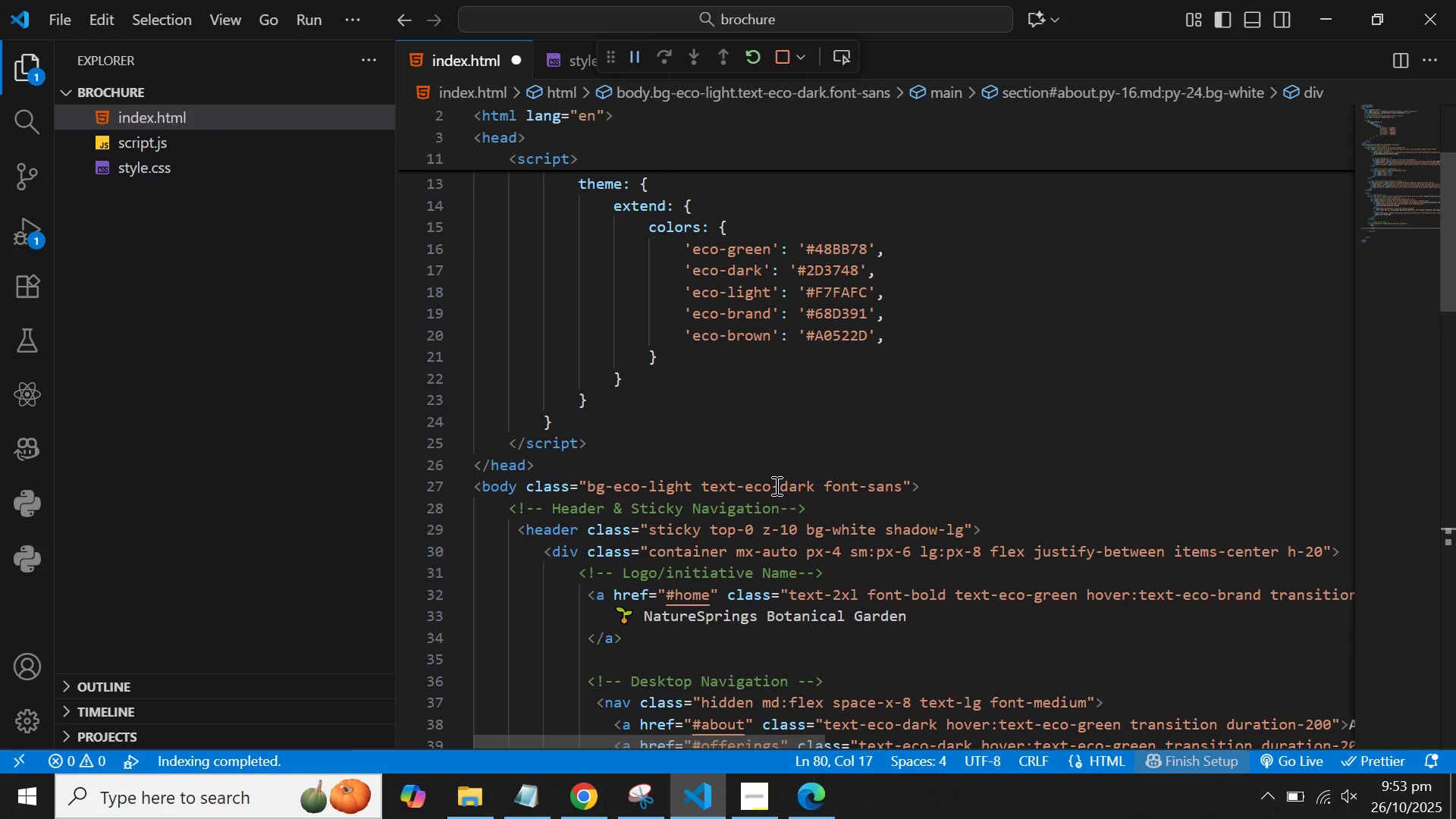 
key(Control+S)
 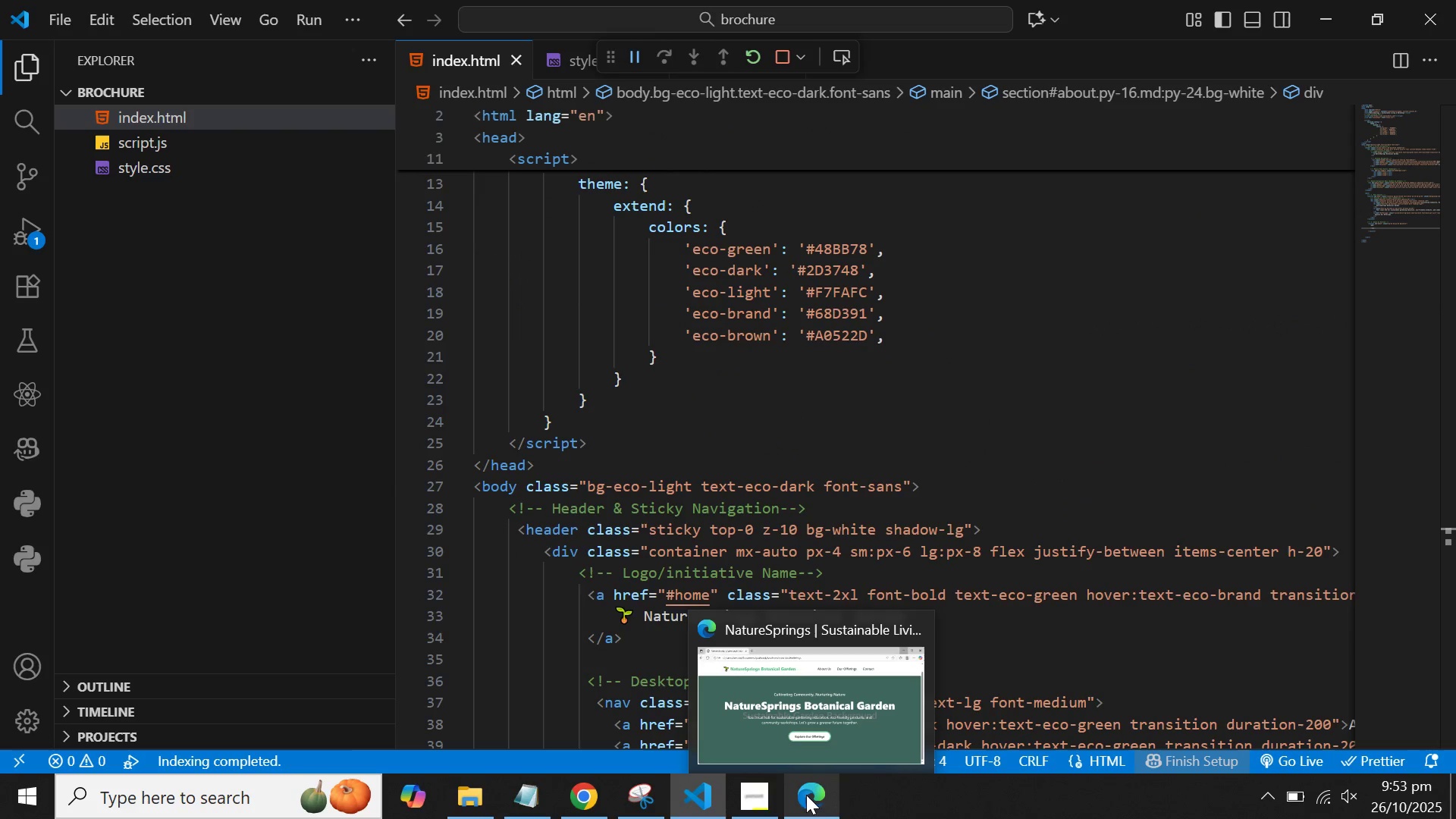 
left_click([769, 793])